 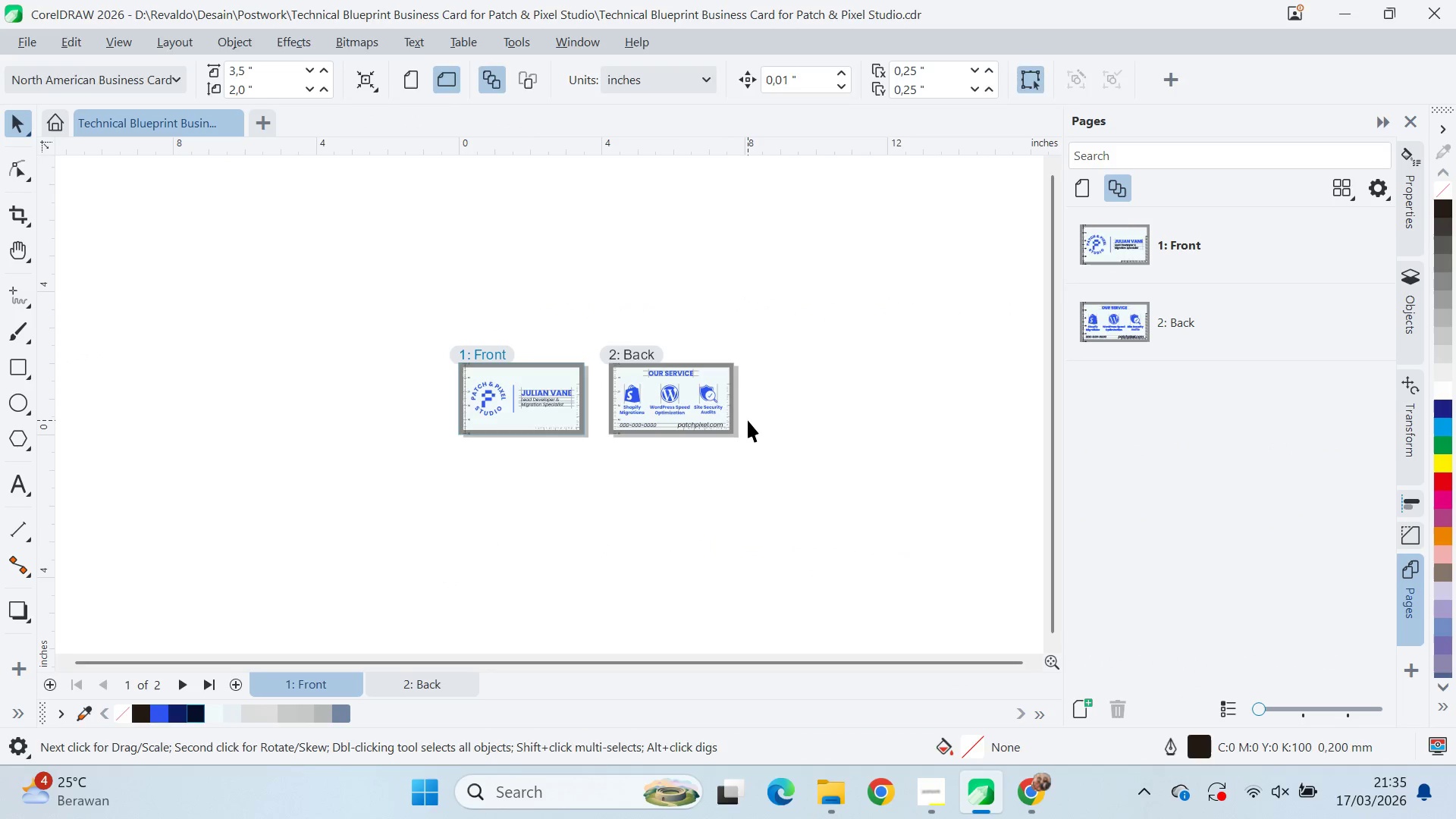 
key(Control+A)
 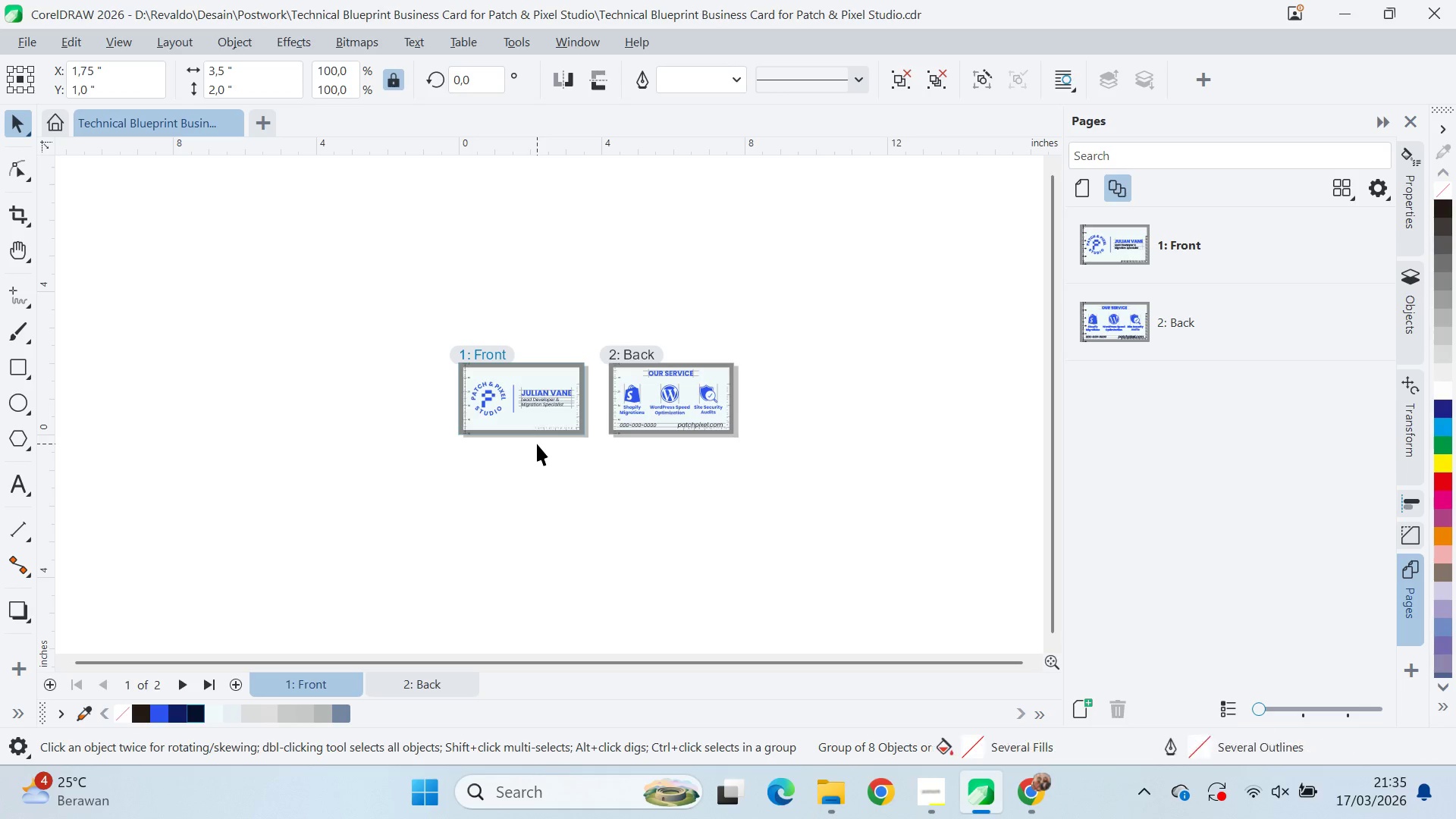 
double_click([495, 375])
 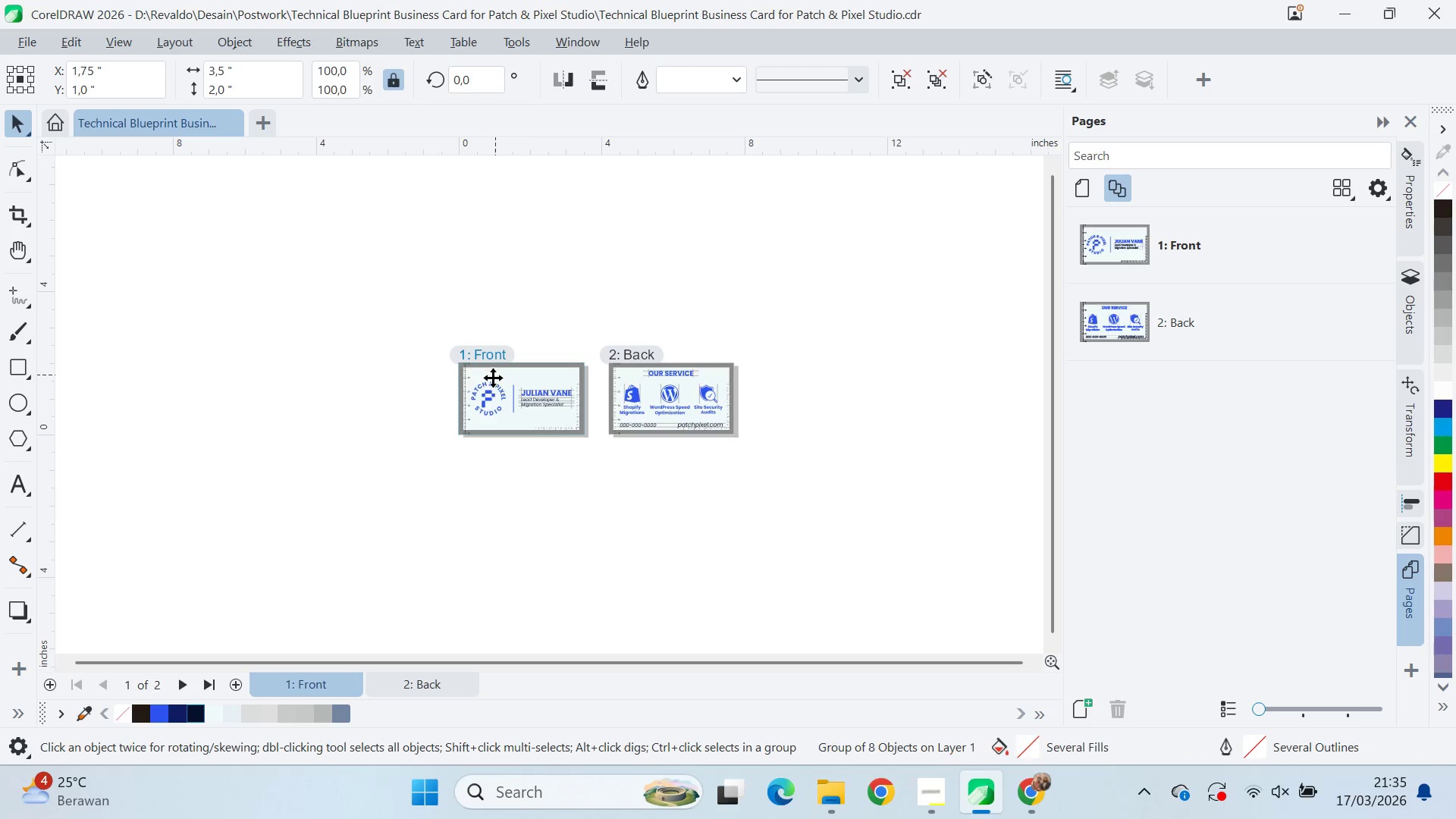 
scroll: coordinate [513, 401], scroll_direction: up, amount: 5.0
 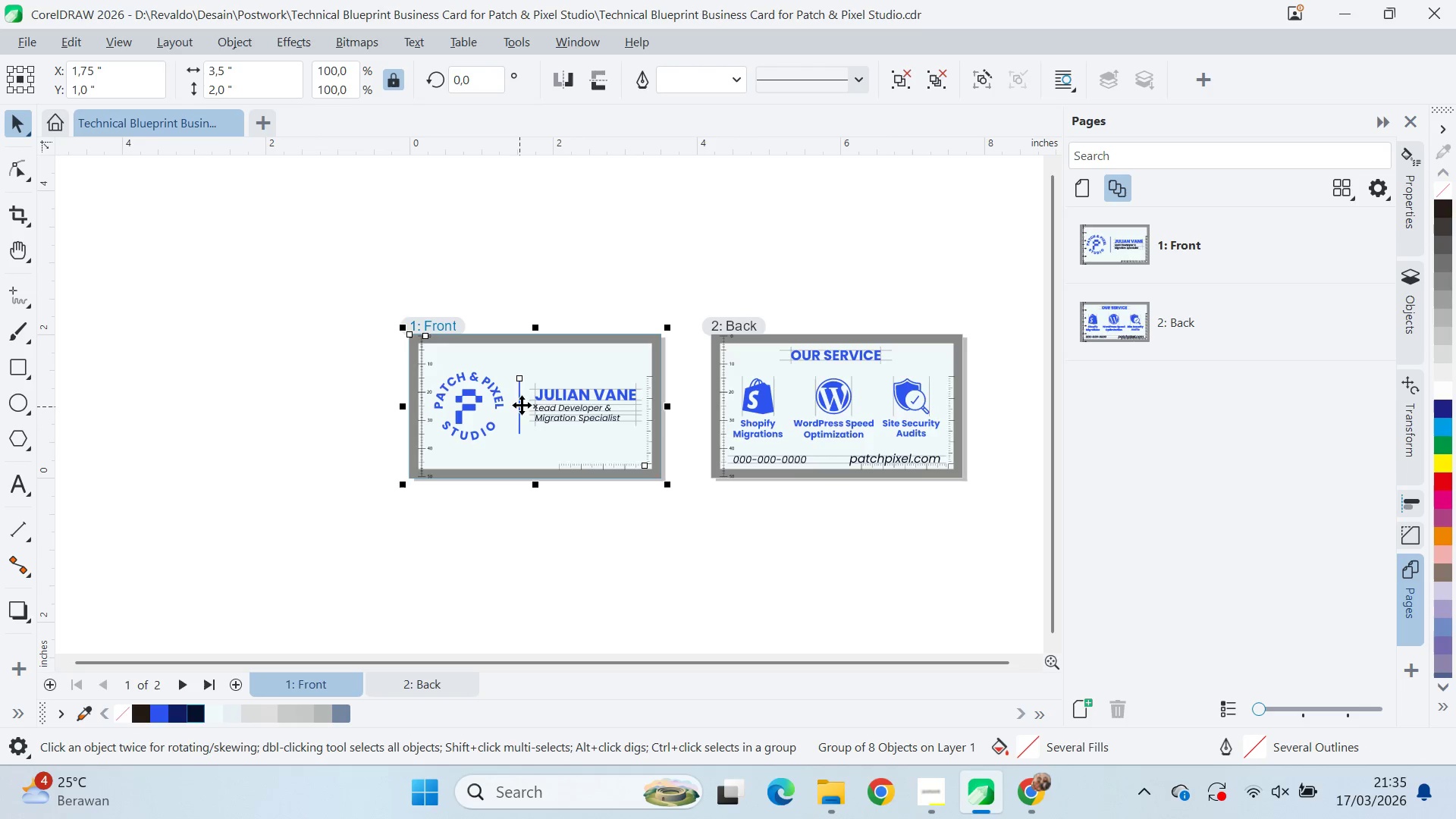 
key(Control+Q)
 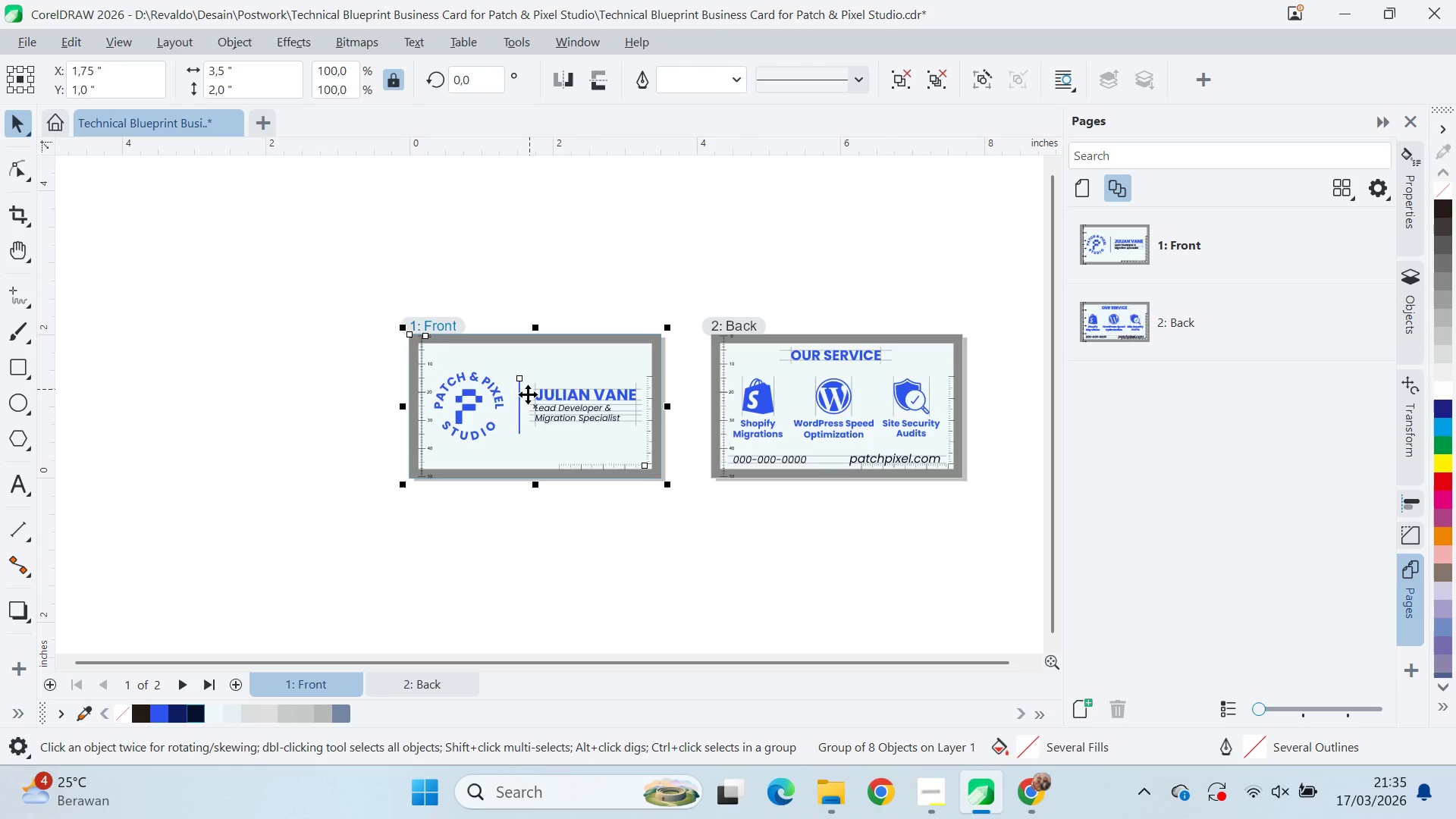 
key(Control+Q)
 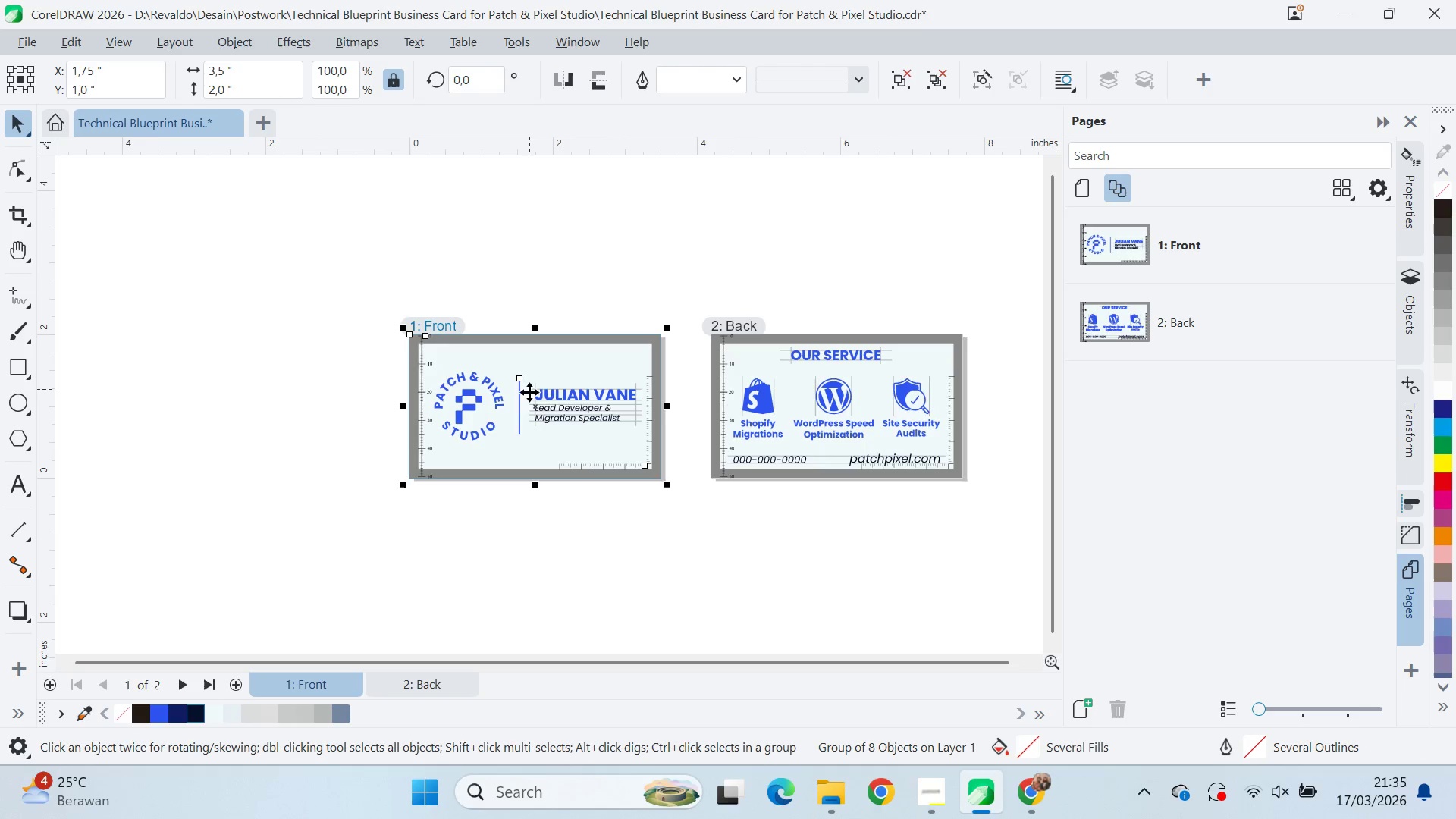 
key(Control+Q)
 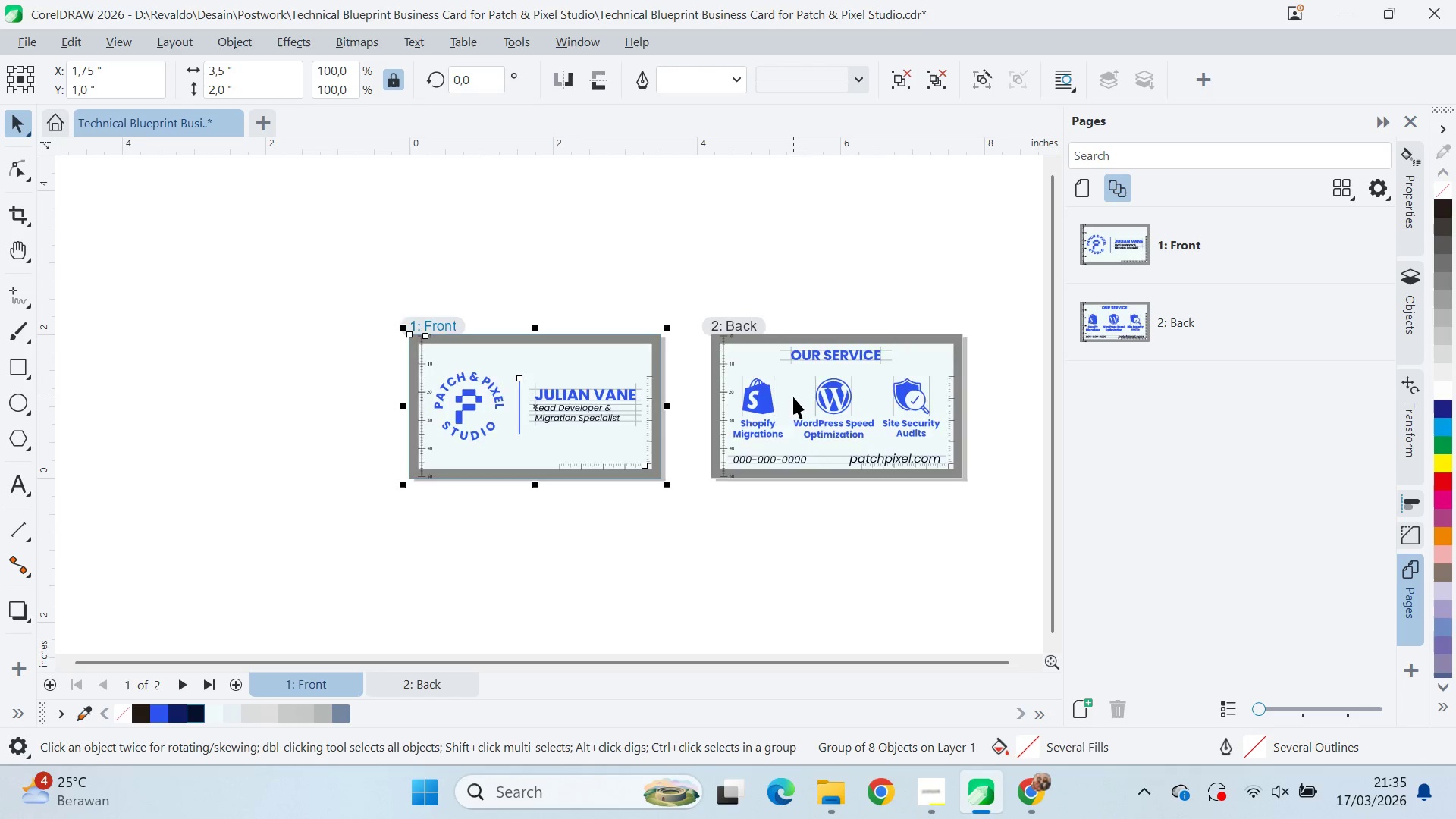 
left_click([793, 397])
 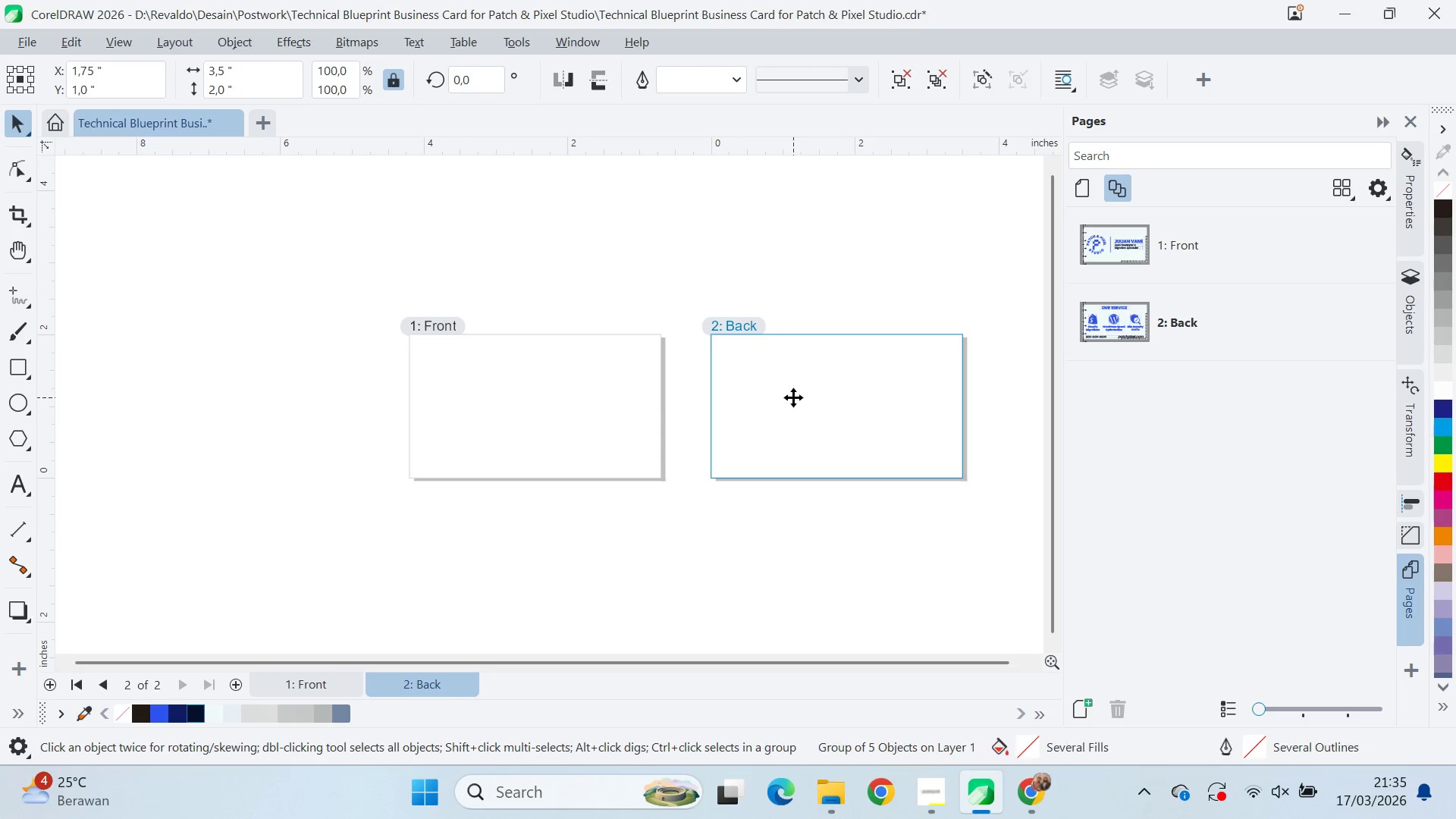 
key(Control+ControlLeft)
 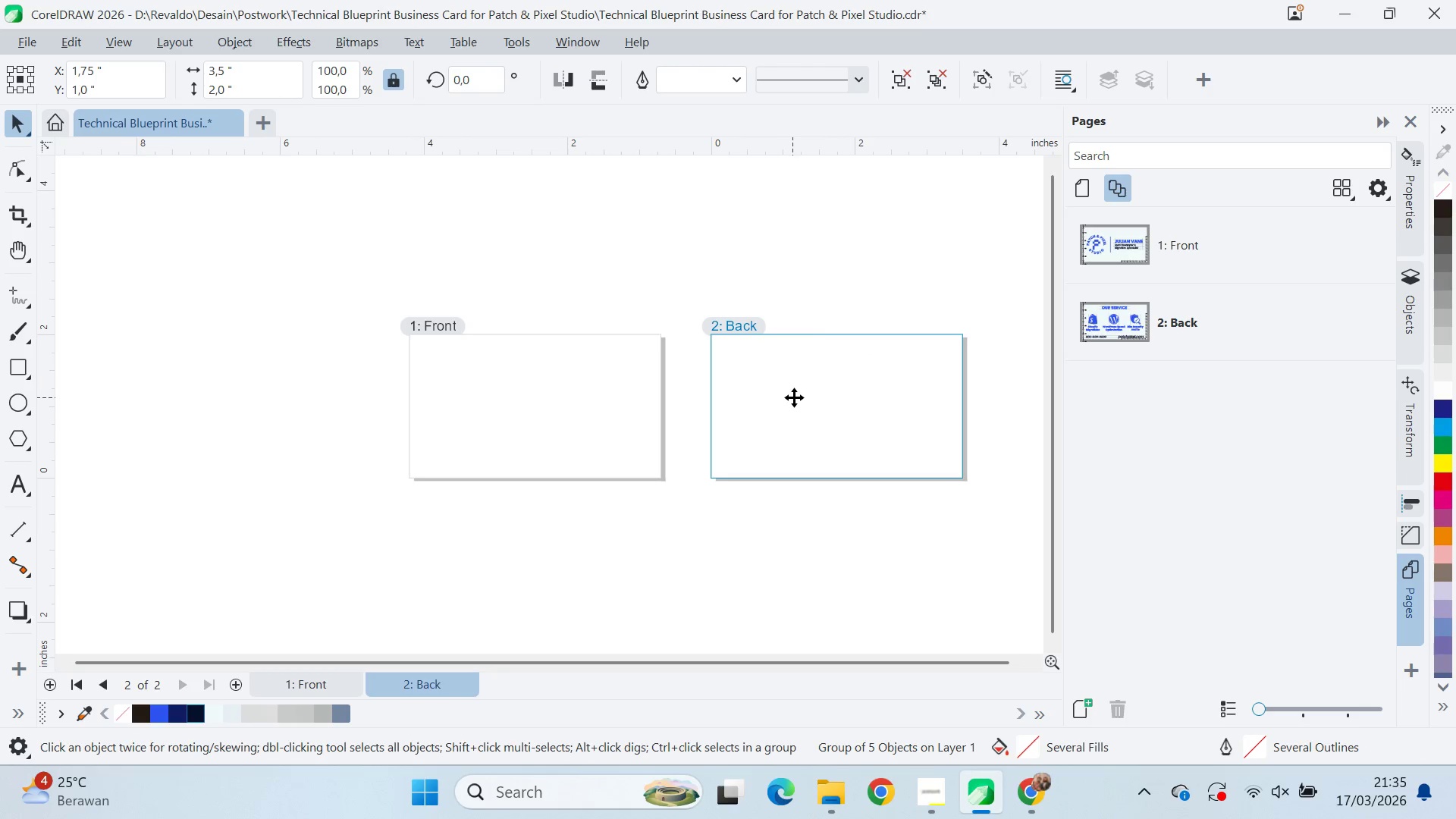 
key(Control+Q)
 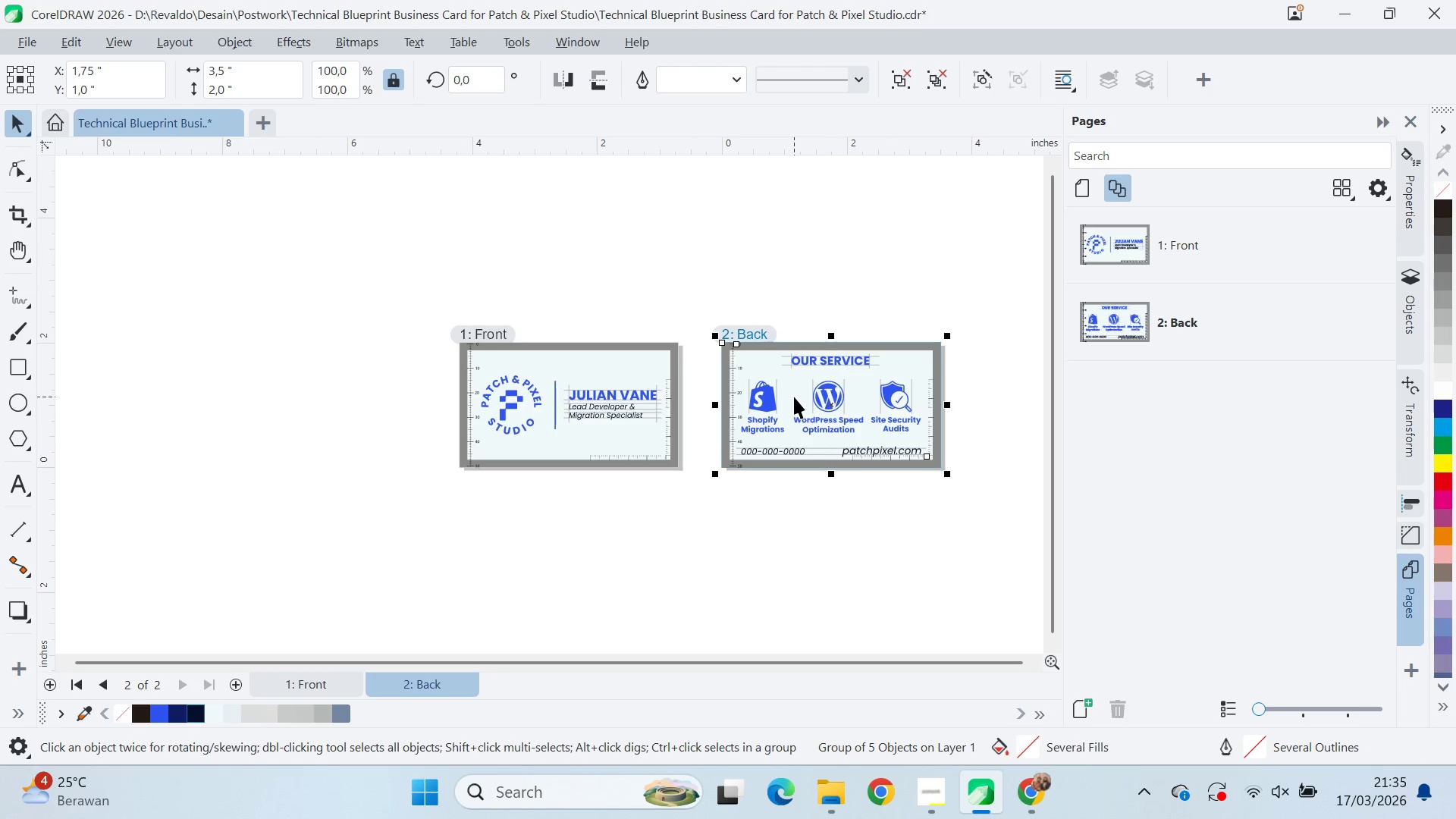 
scroll: coordinate [794, 397], scroll_direction: down, amount: 1.0